 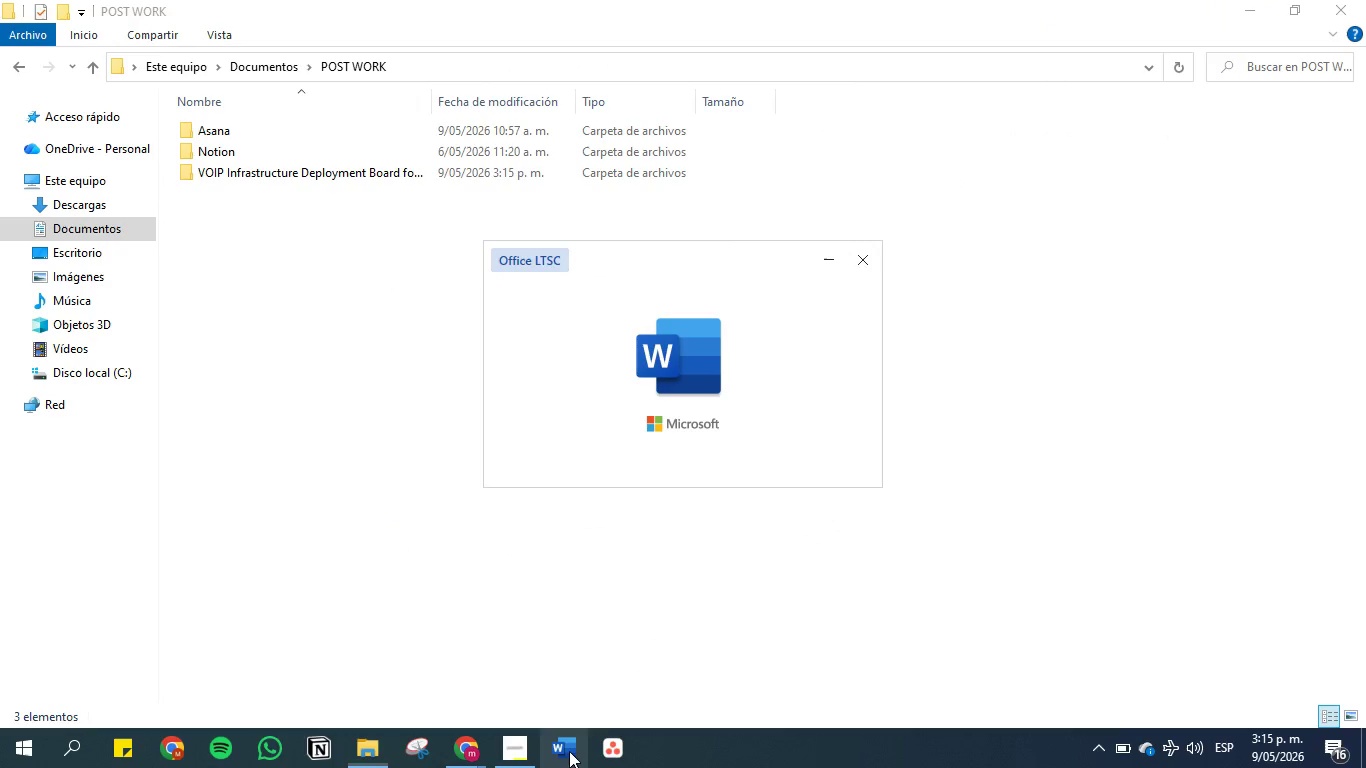 
left_click([253, 198])
 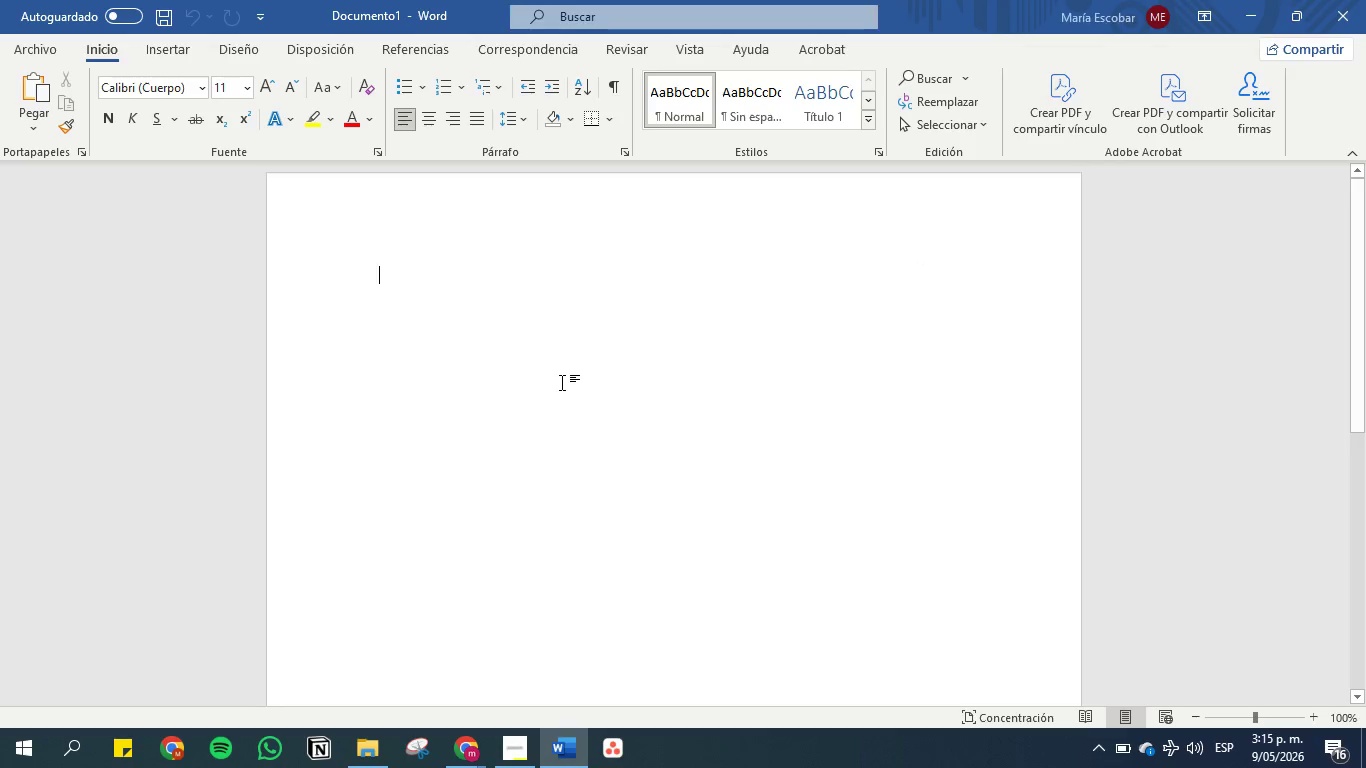 
left_click([562, 382])
 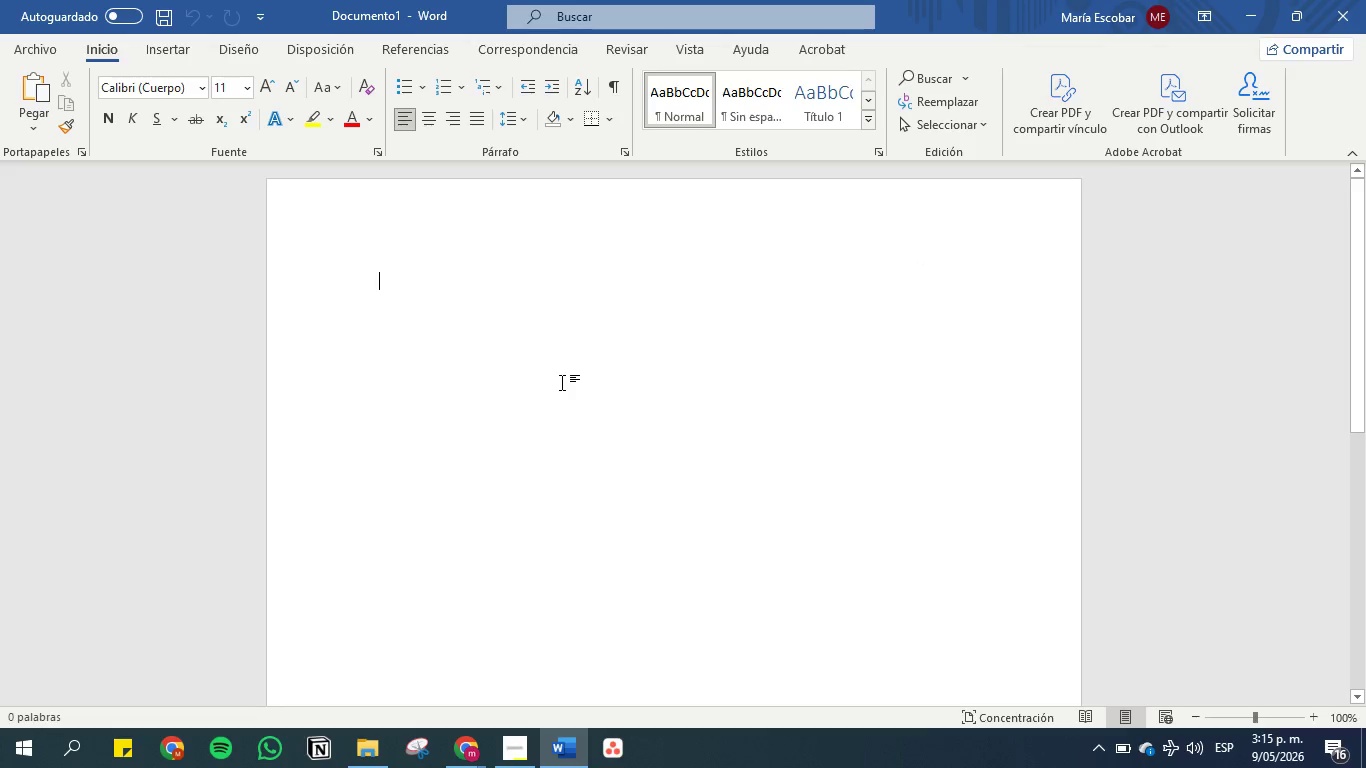 
key(Control+V)
 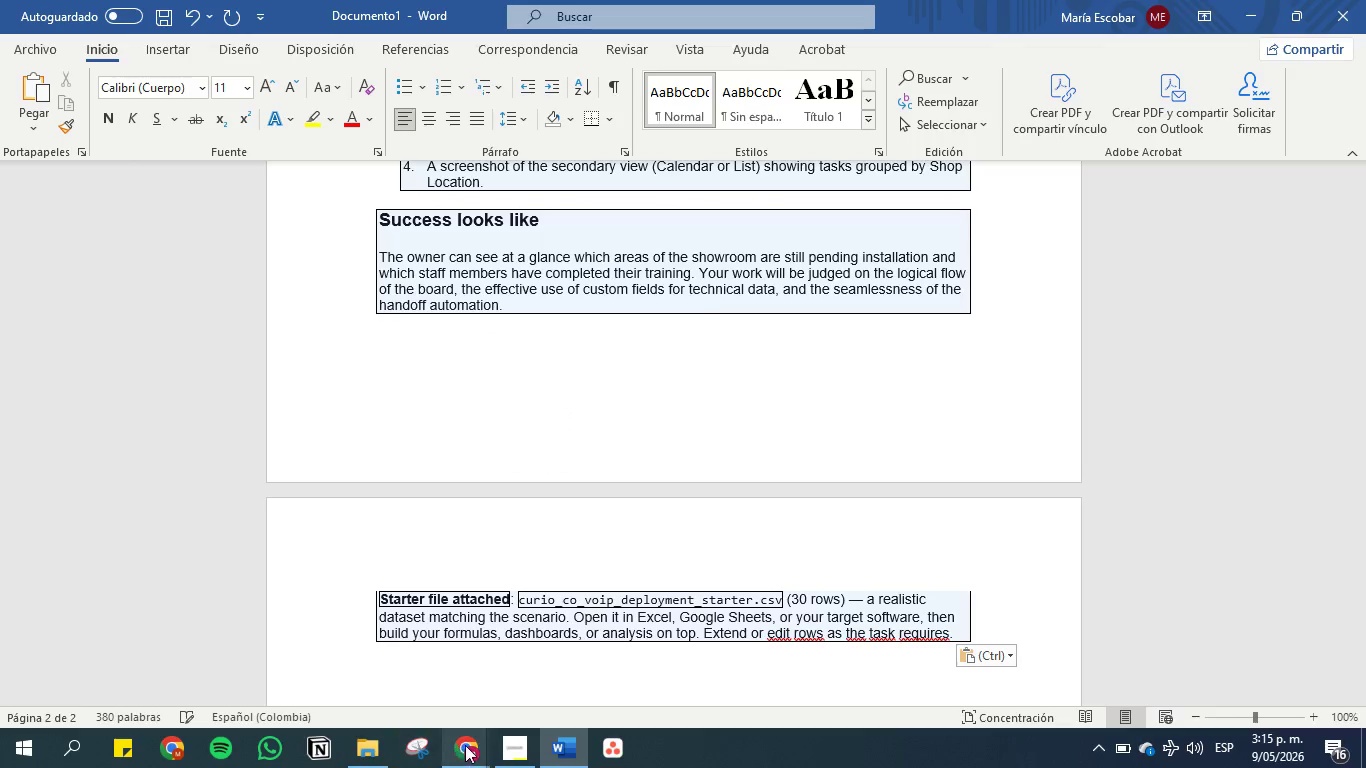 
left_click([367, 745])
 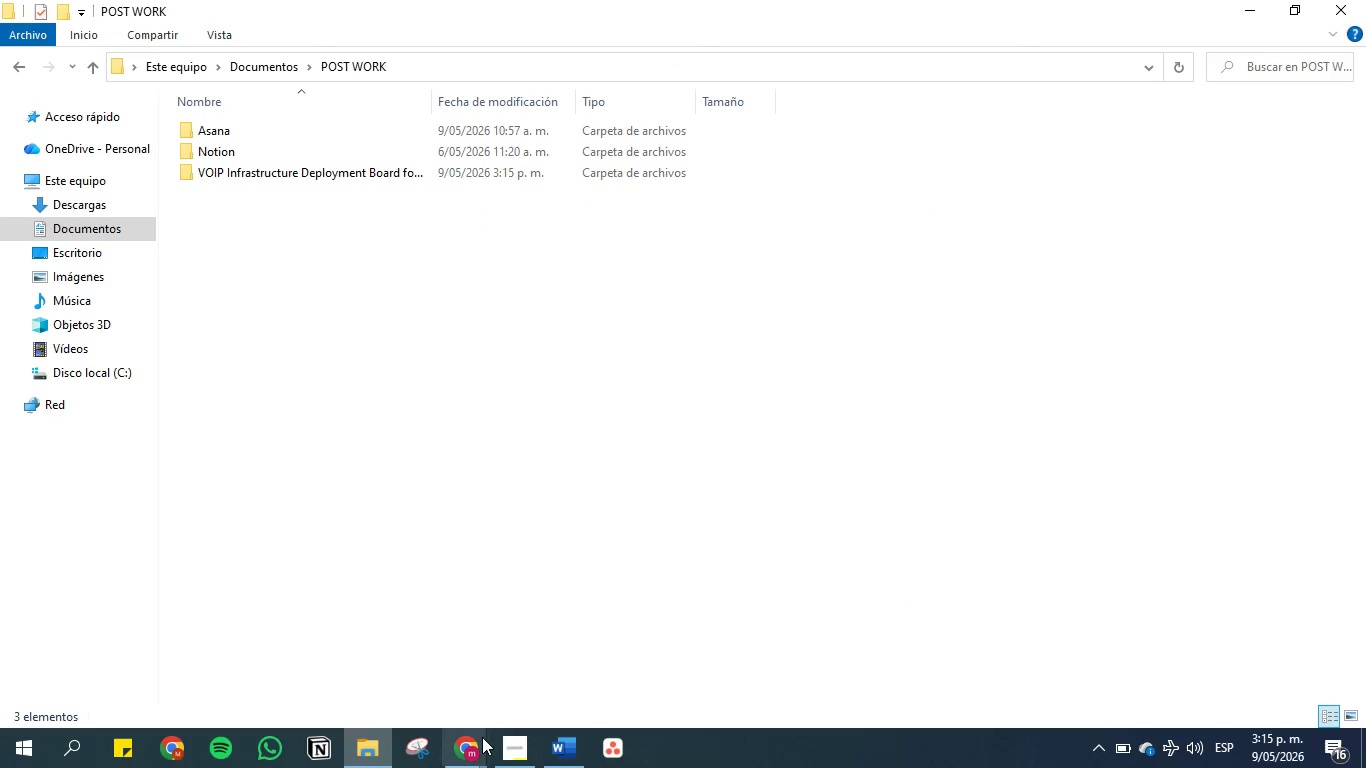 
left_click([468, 756])
 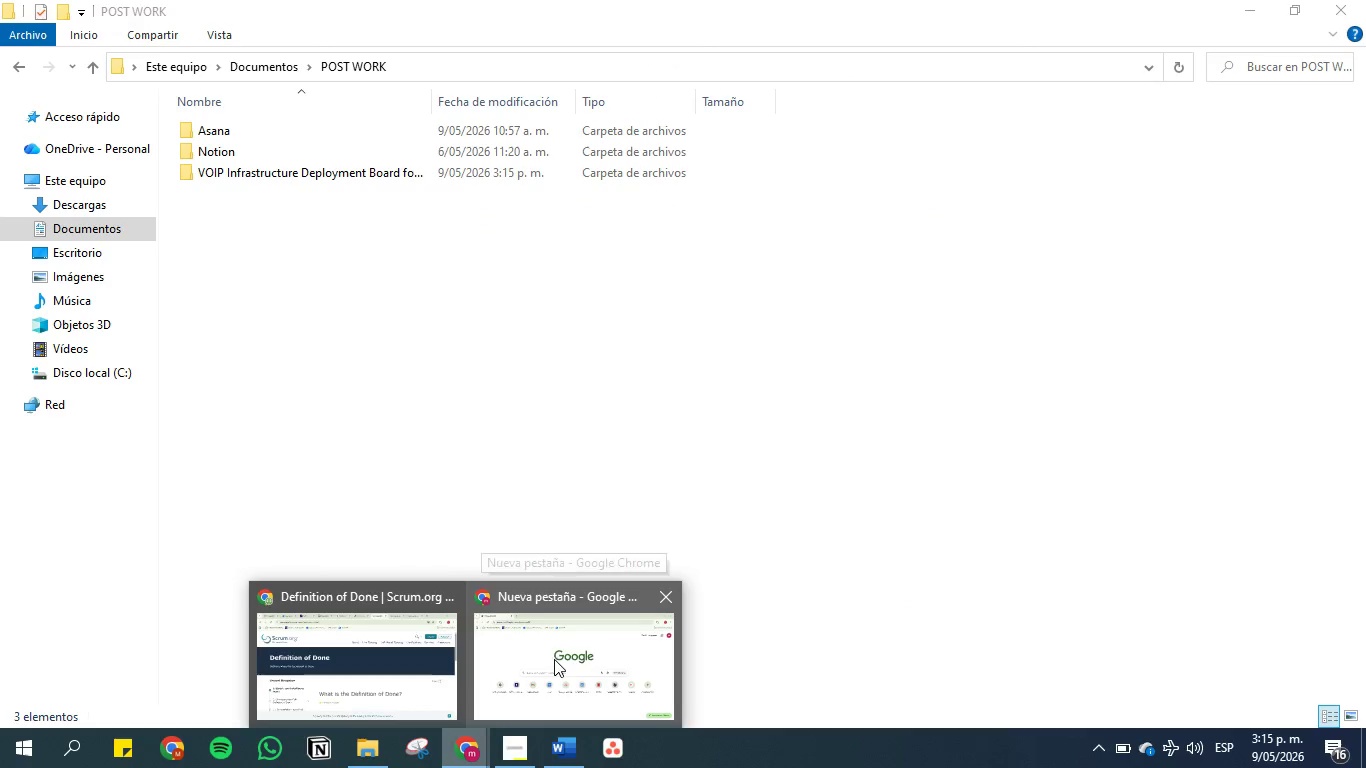 
left_click([514, 752])